 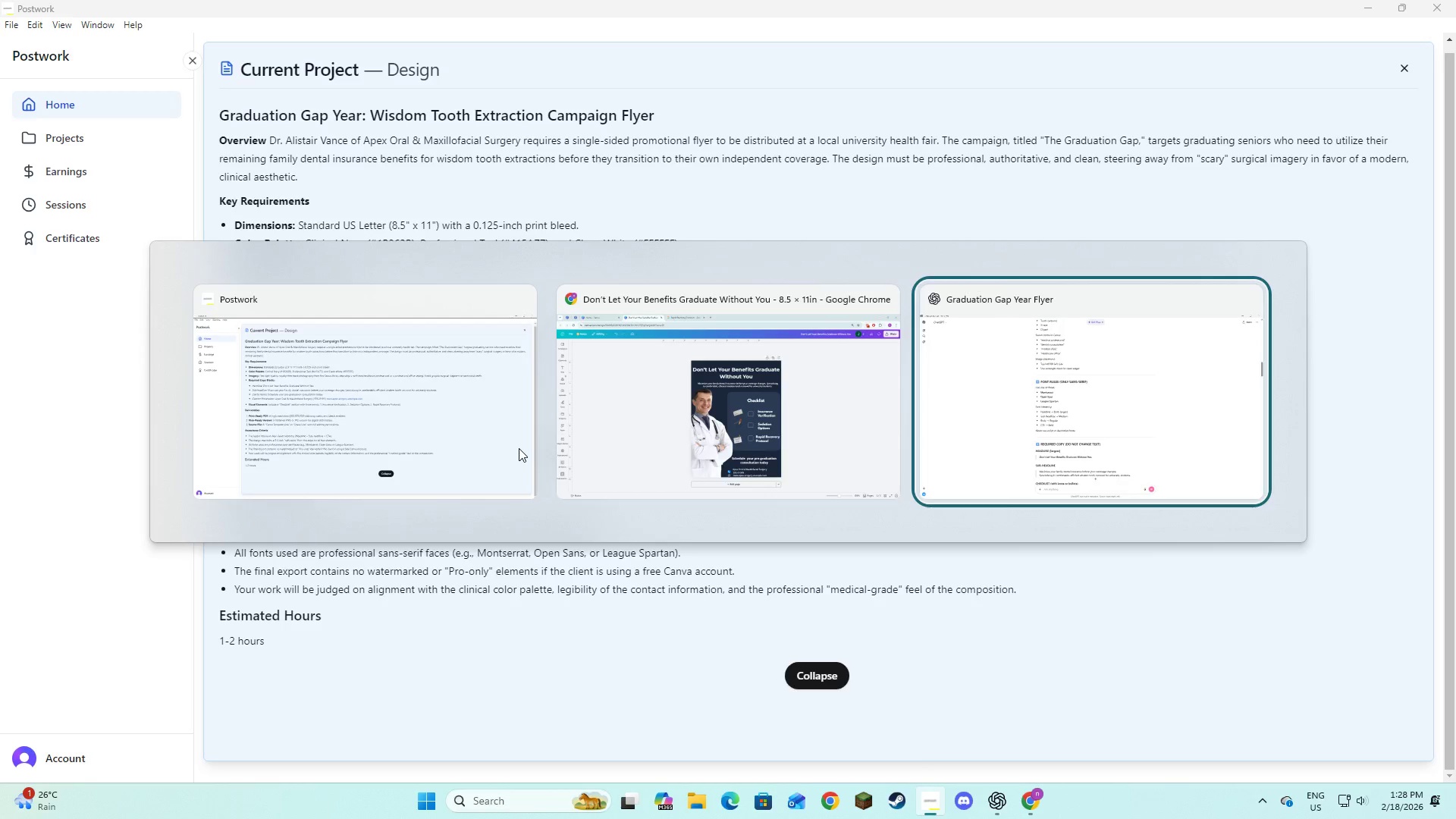 
scroll: coordinate [731, 528], scroll_direction: down, amount: 10.0
 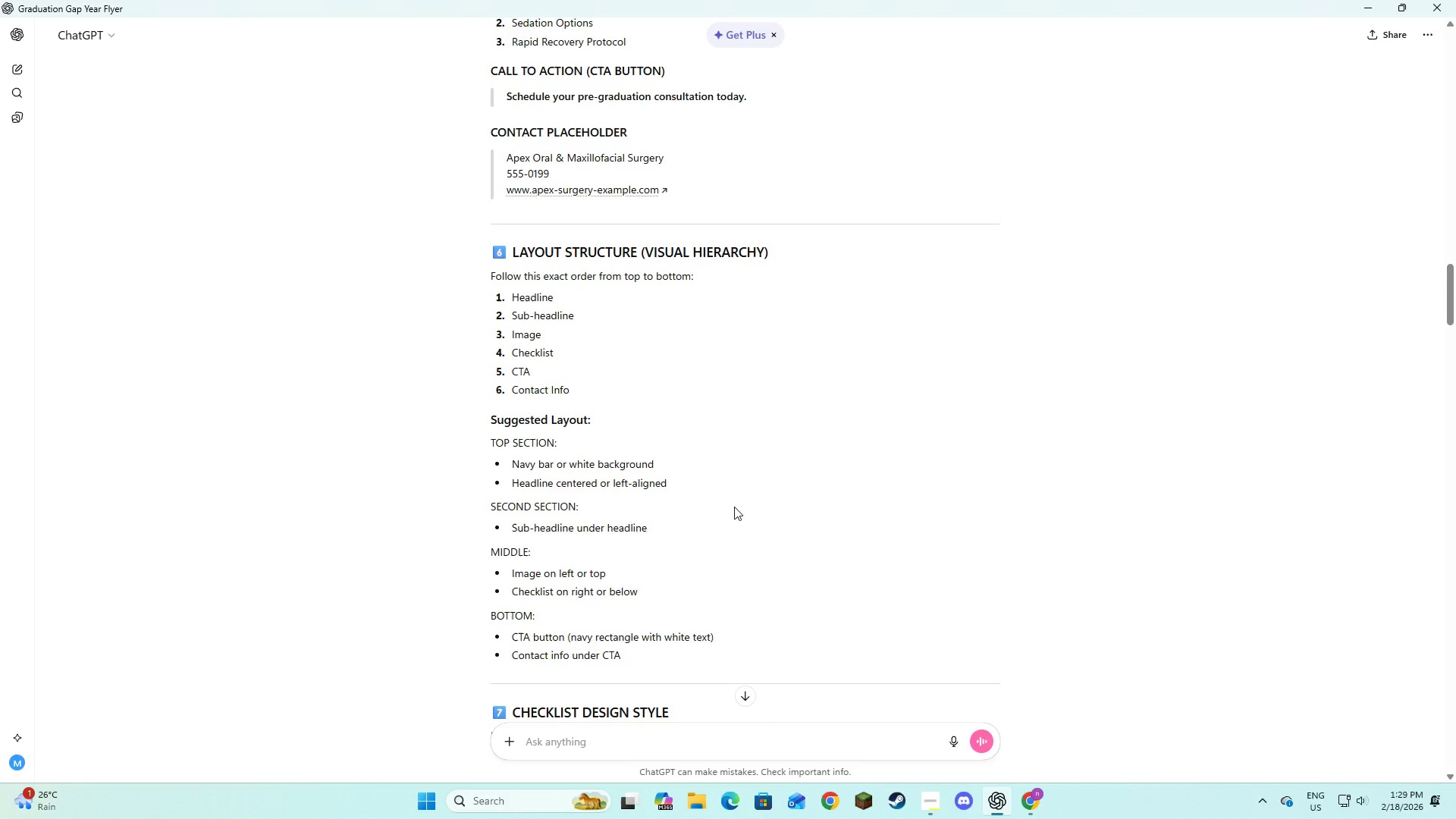 
wait(7.95)
 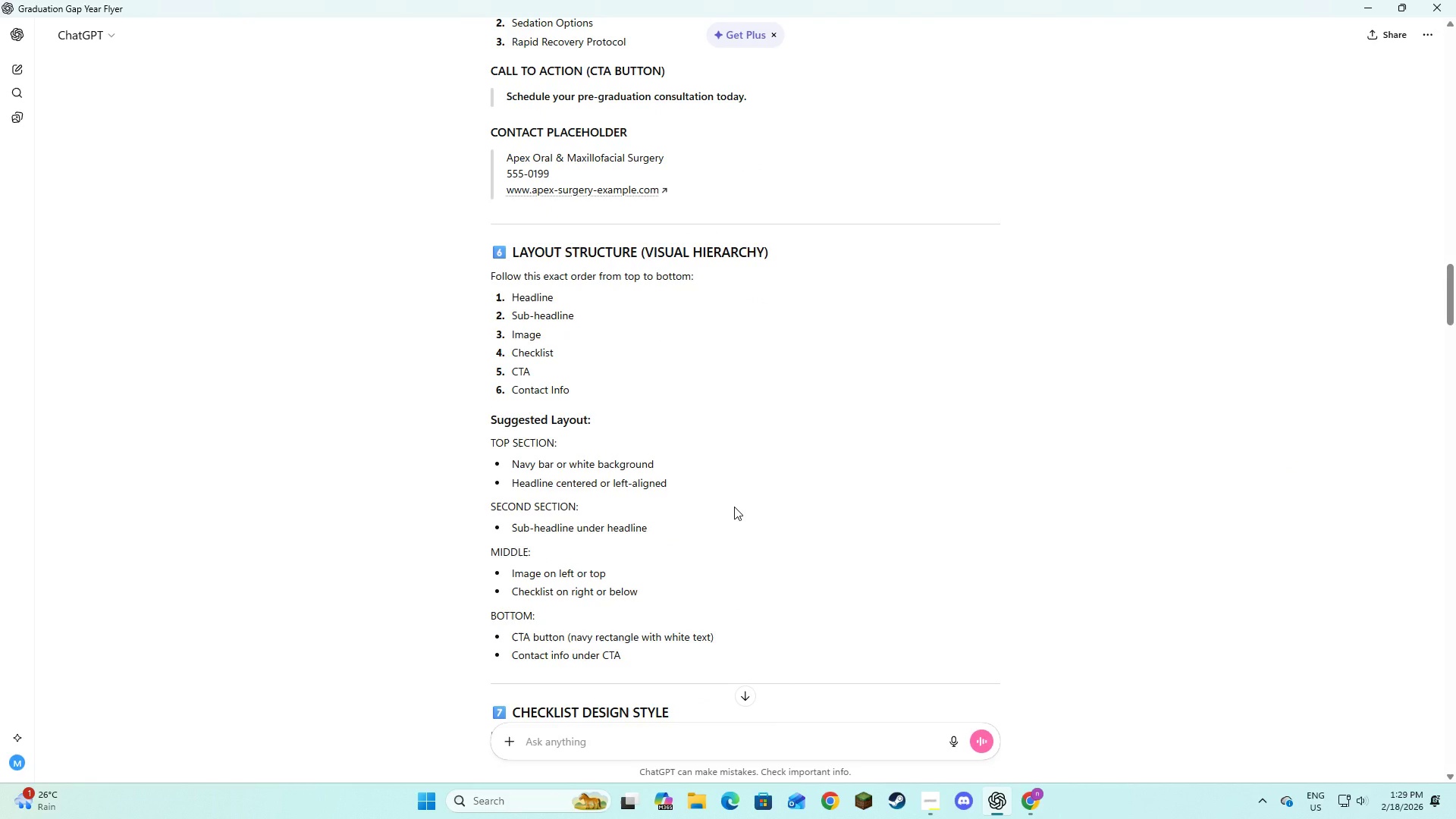 
left_click_drag(start_coordinate=[605, 587], to_coordinate=[616, 592])
 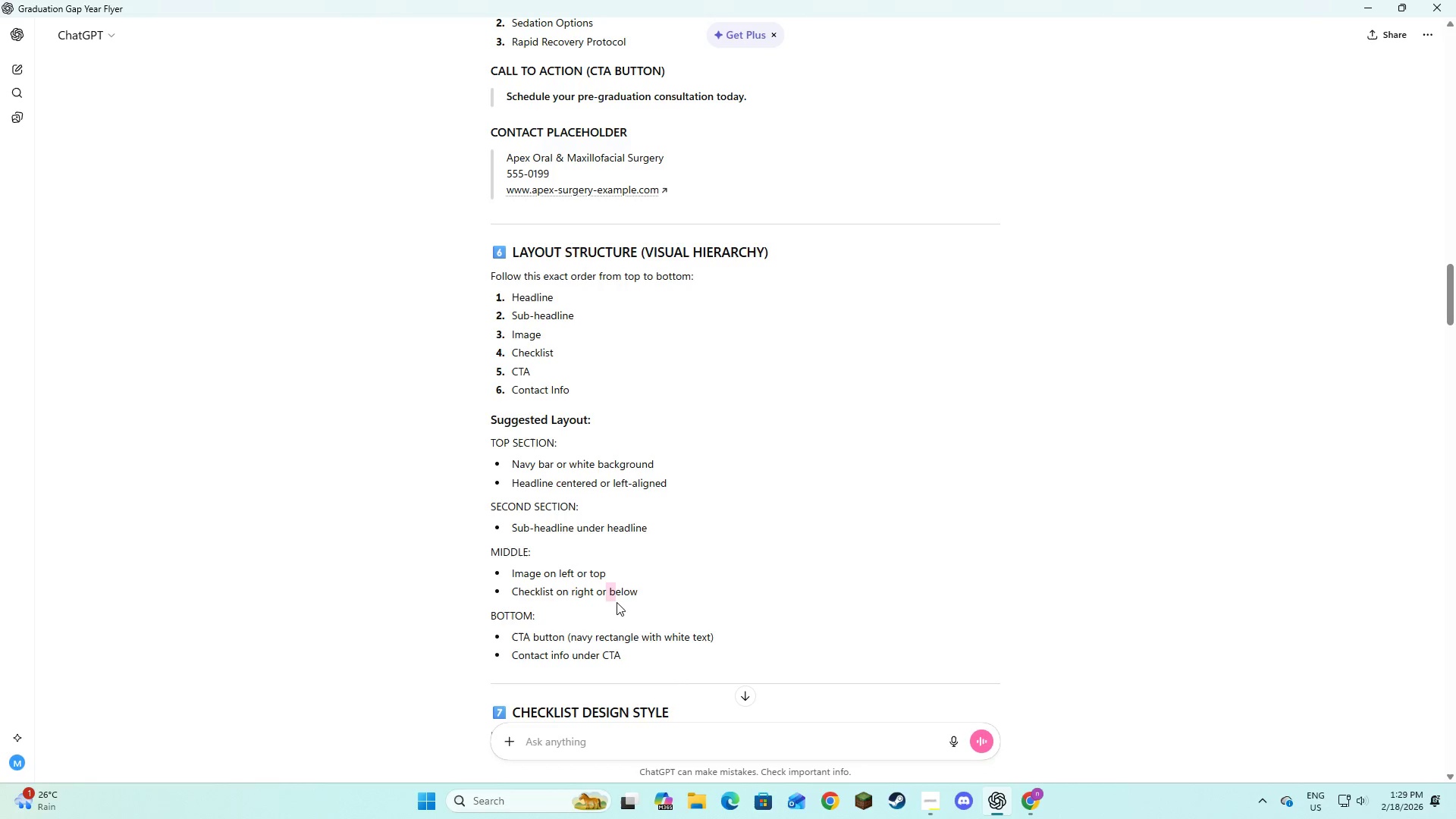 
double_click([617, 602])
 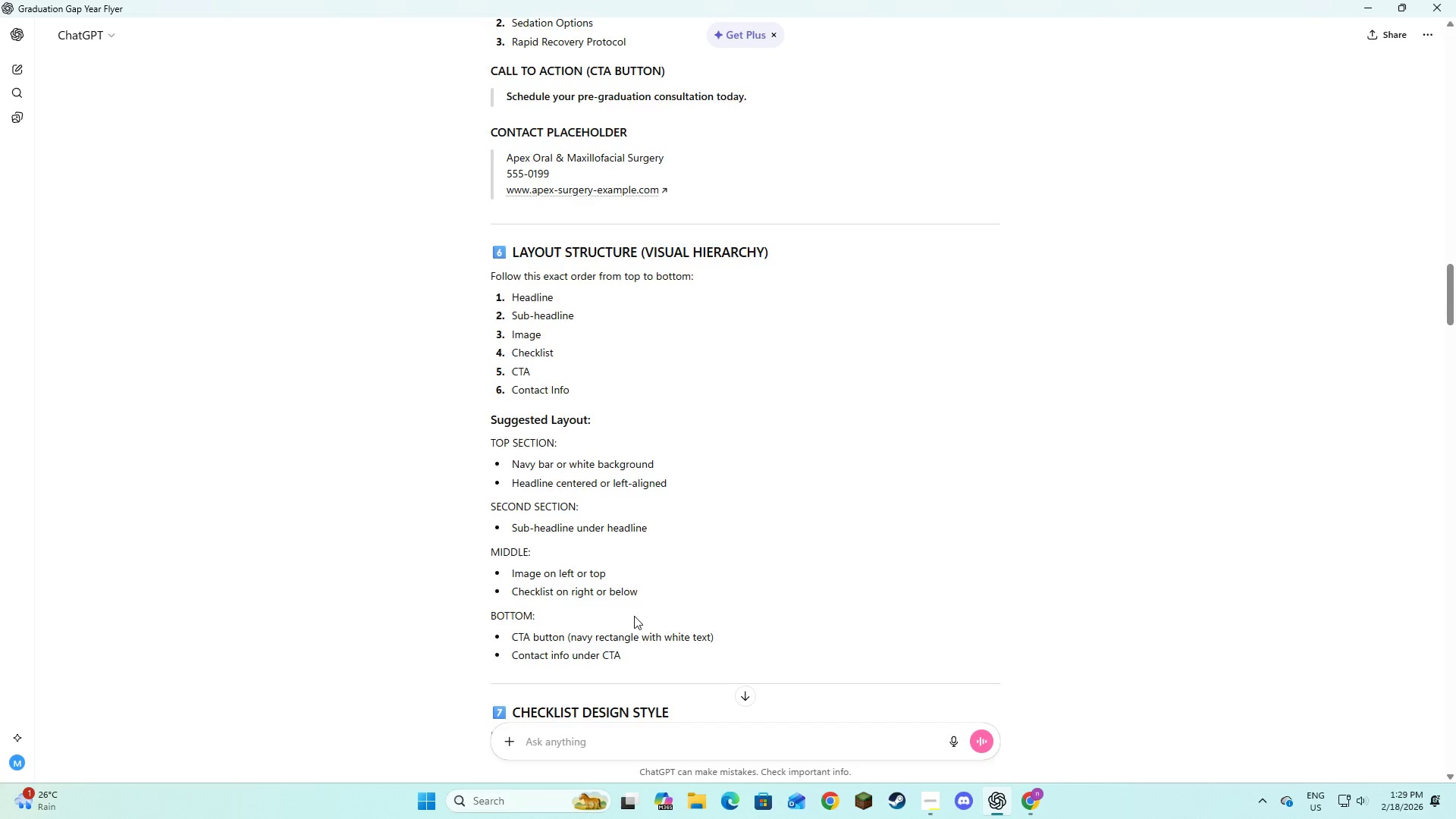 
scroll: coordinate [634, 616], scroll_direction: down, amount: 1.0
 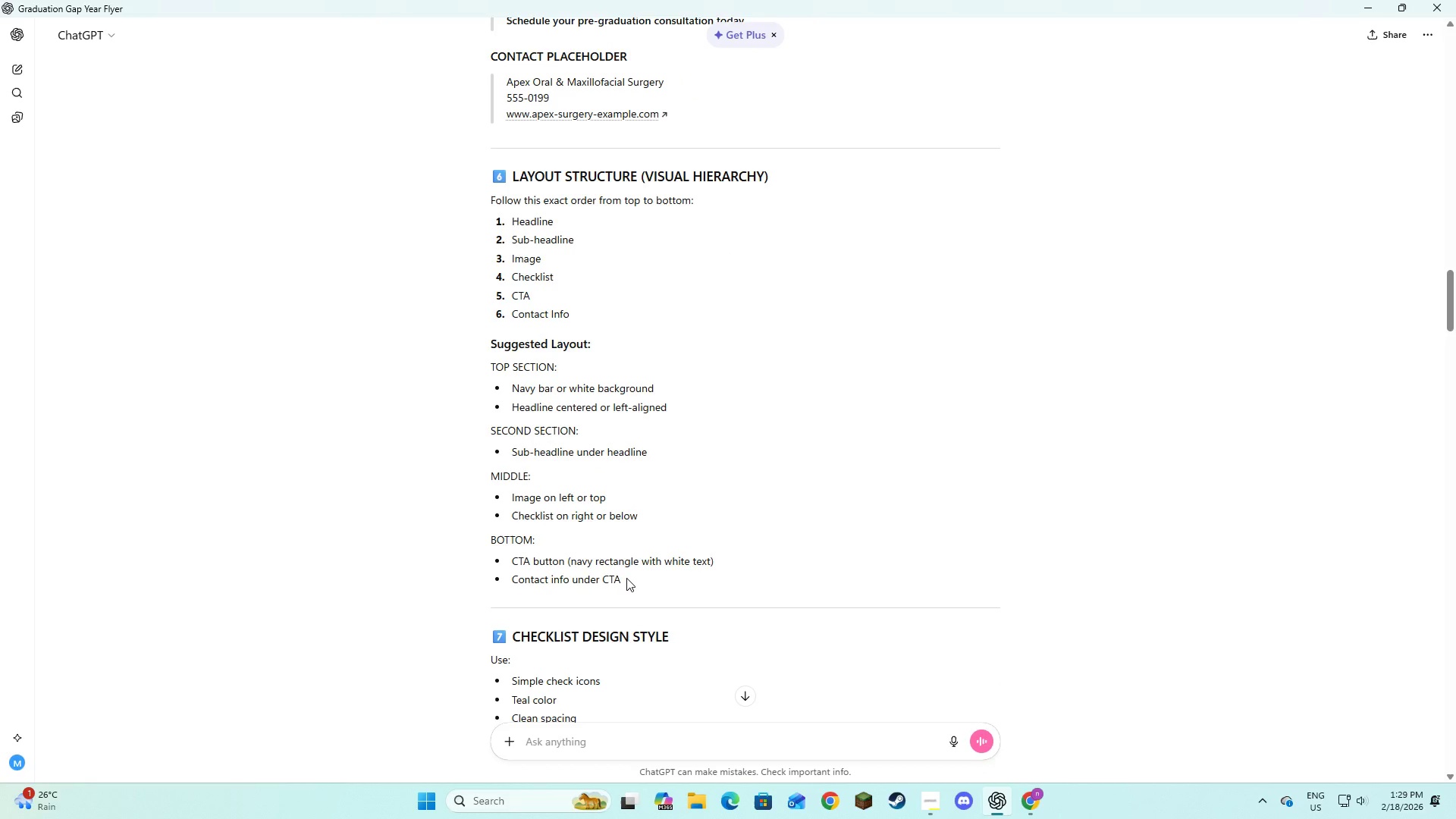 
left_click_drag(start_coordinate=[626, 577], to_coordinate=[574, 586])
 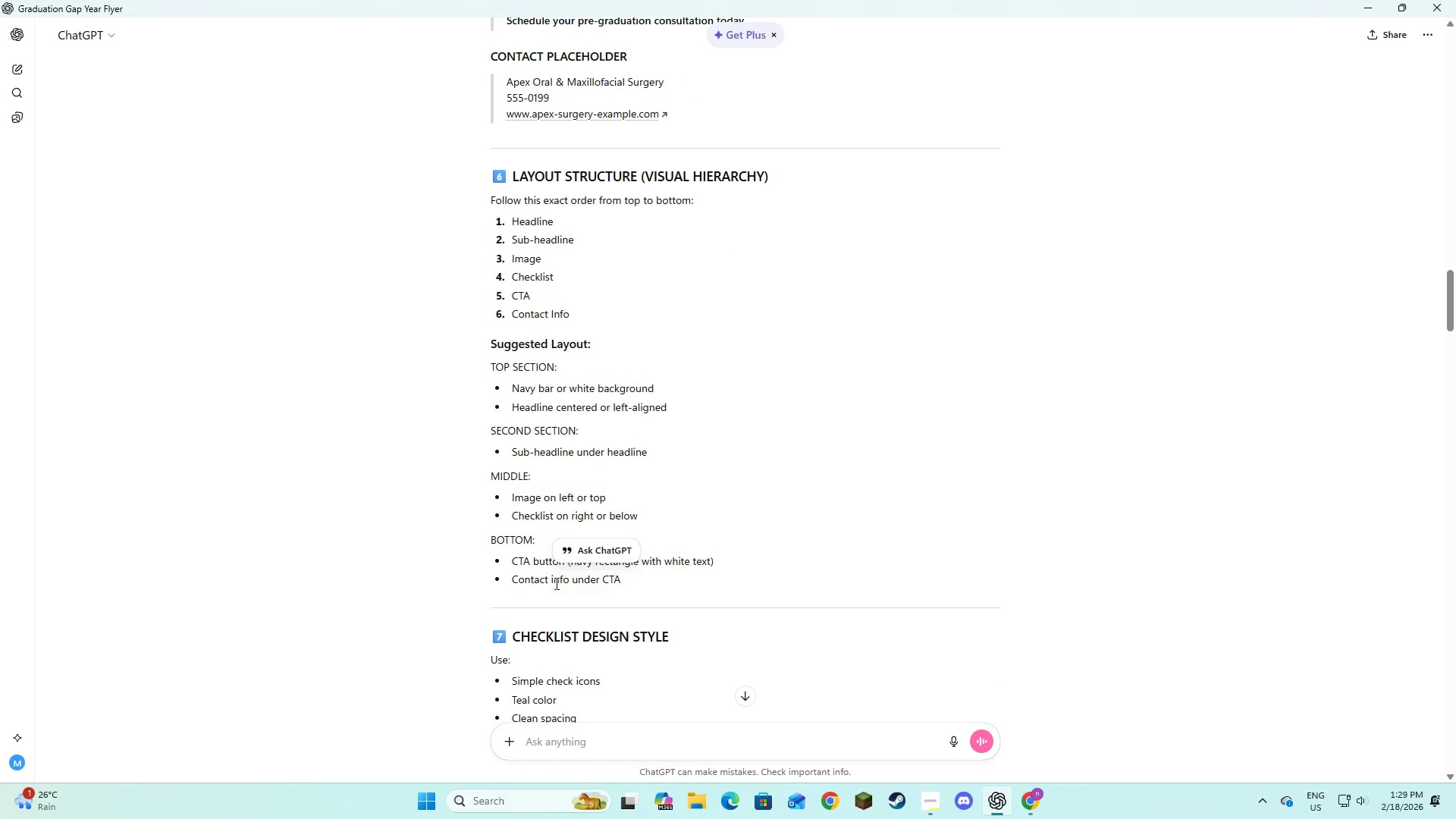 
left_click_drag(start_coordinate=[571, 581], to_coordinate=[576, 581])
 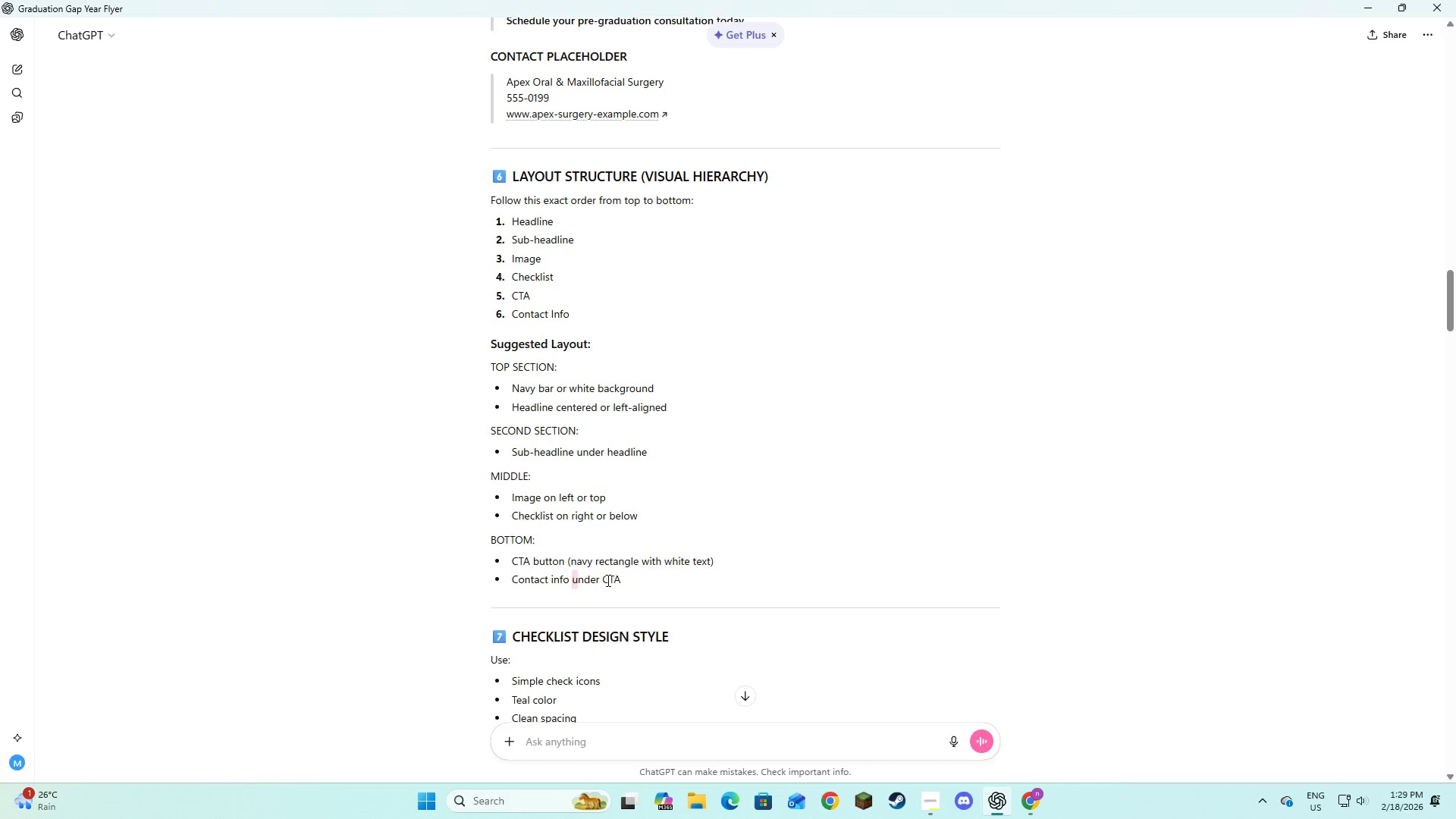 
triple_click([607, 580])
 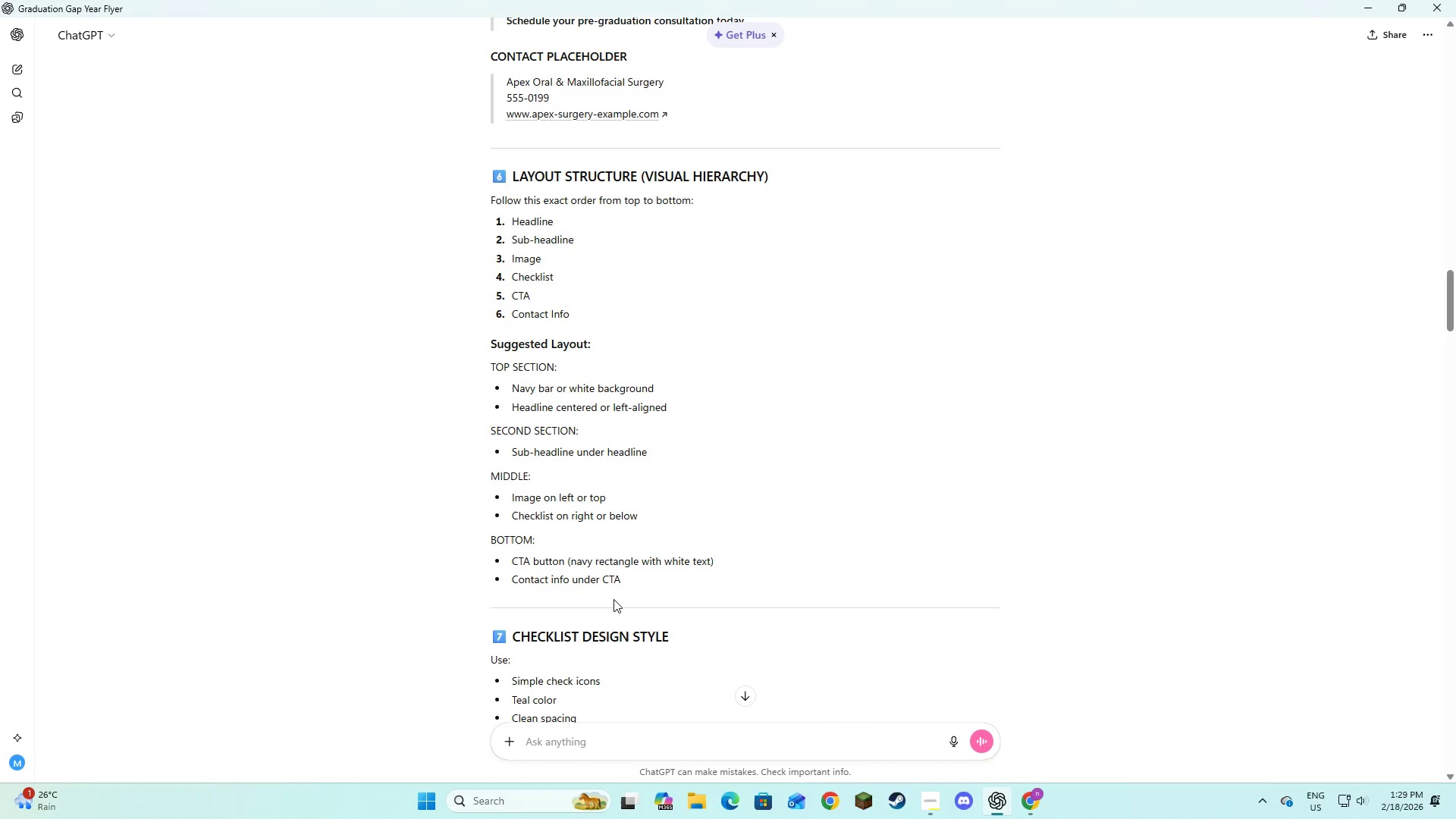 
scroll: coordinate [604, 604], scroll_direction: down, amount: 8.0
 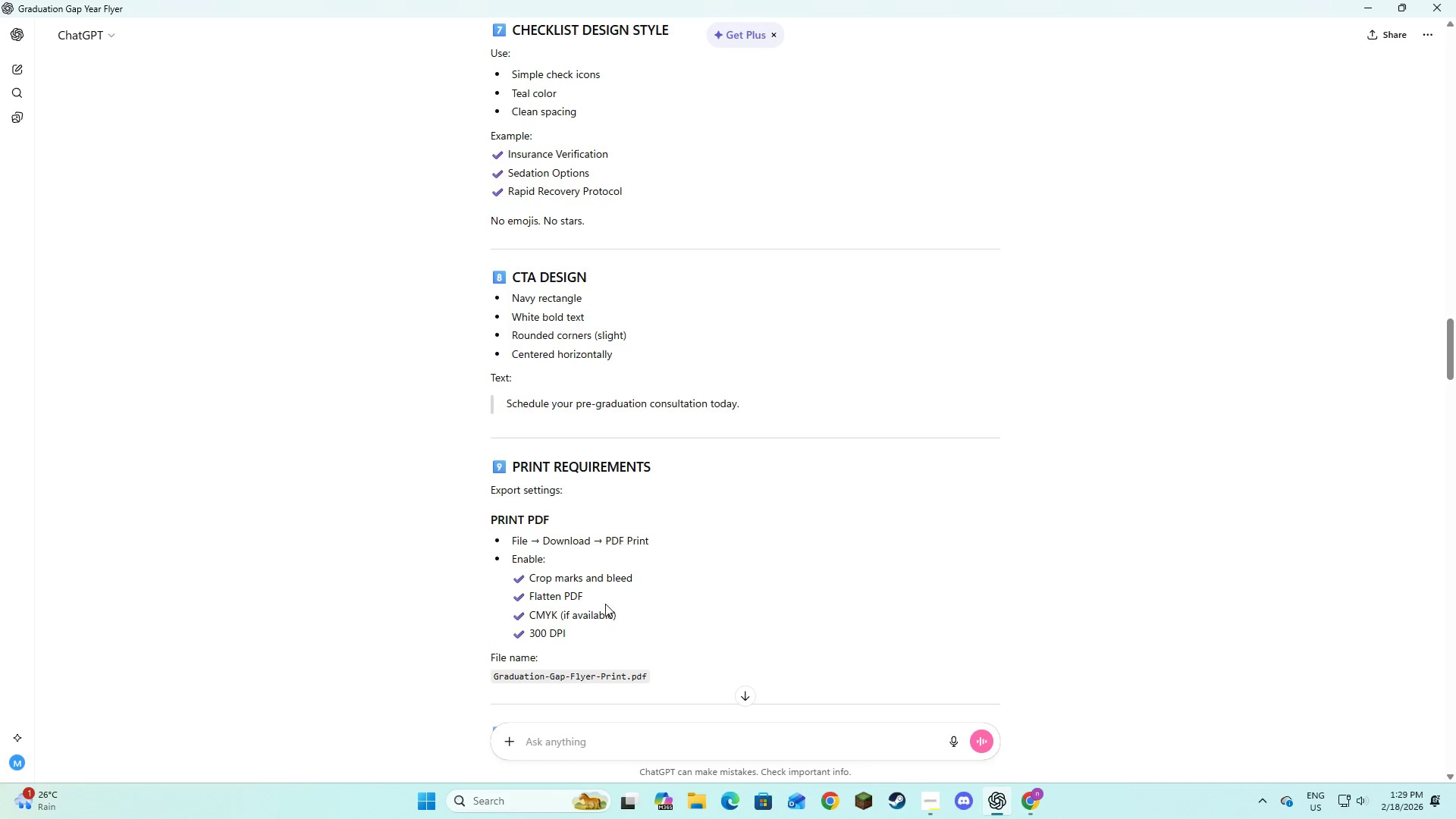 
scroll: coordinate [608, 603], scroll_direction: up, amount: 5.0
 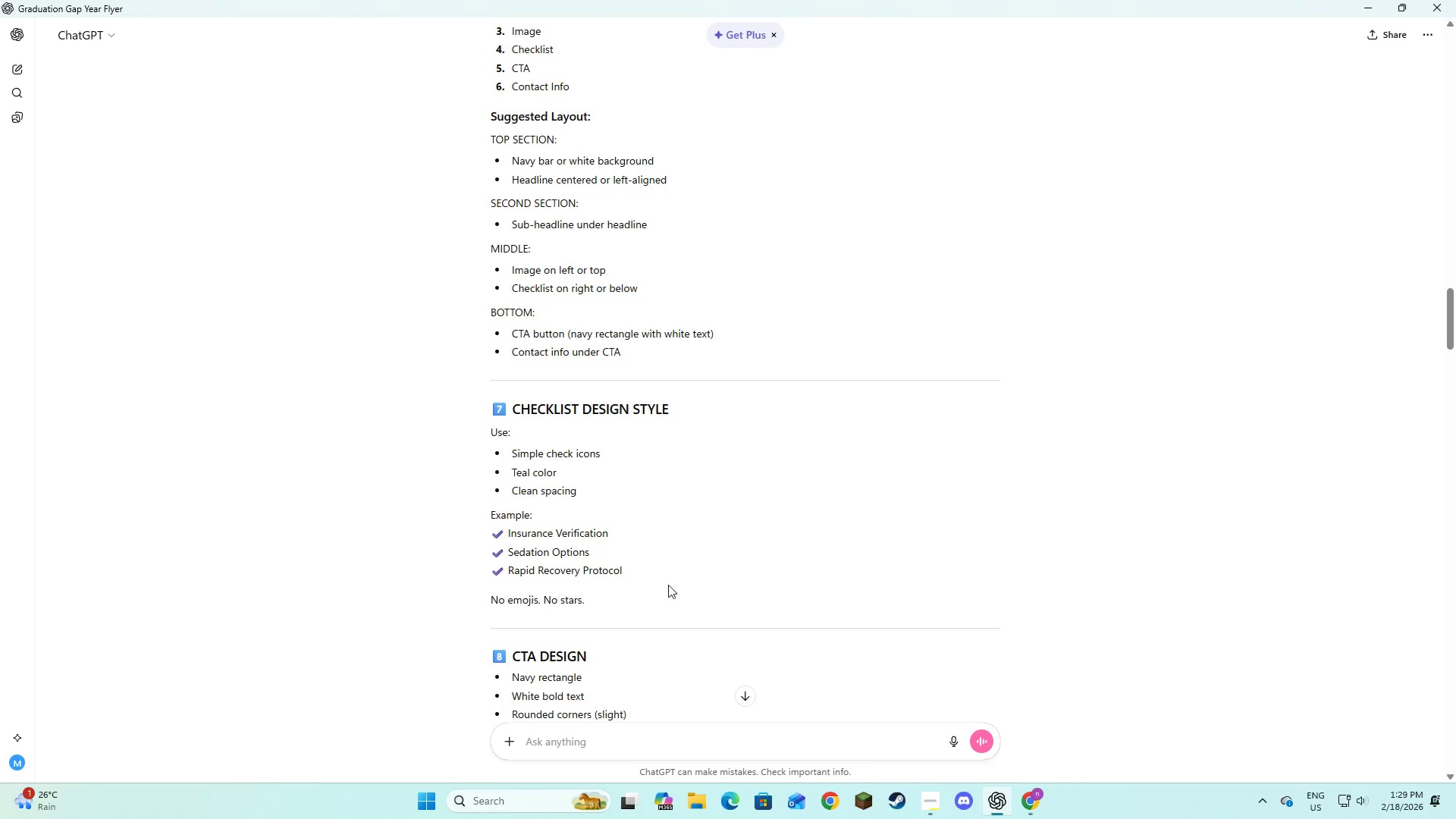 
scroll: coordinate [889, 500], scroll_direction: down, amount: 45.0
 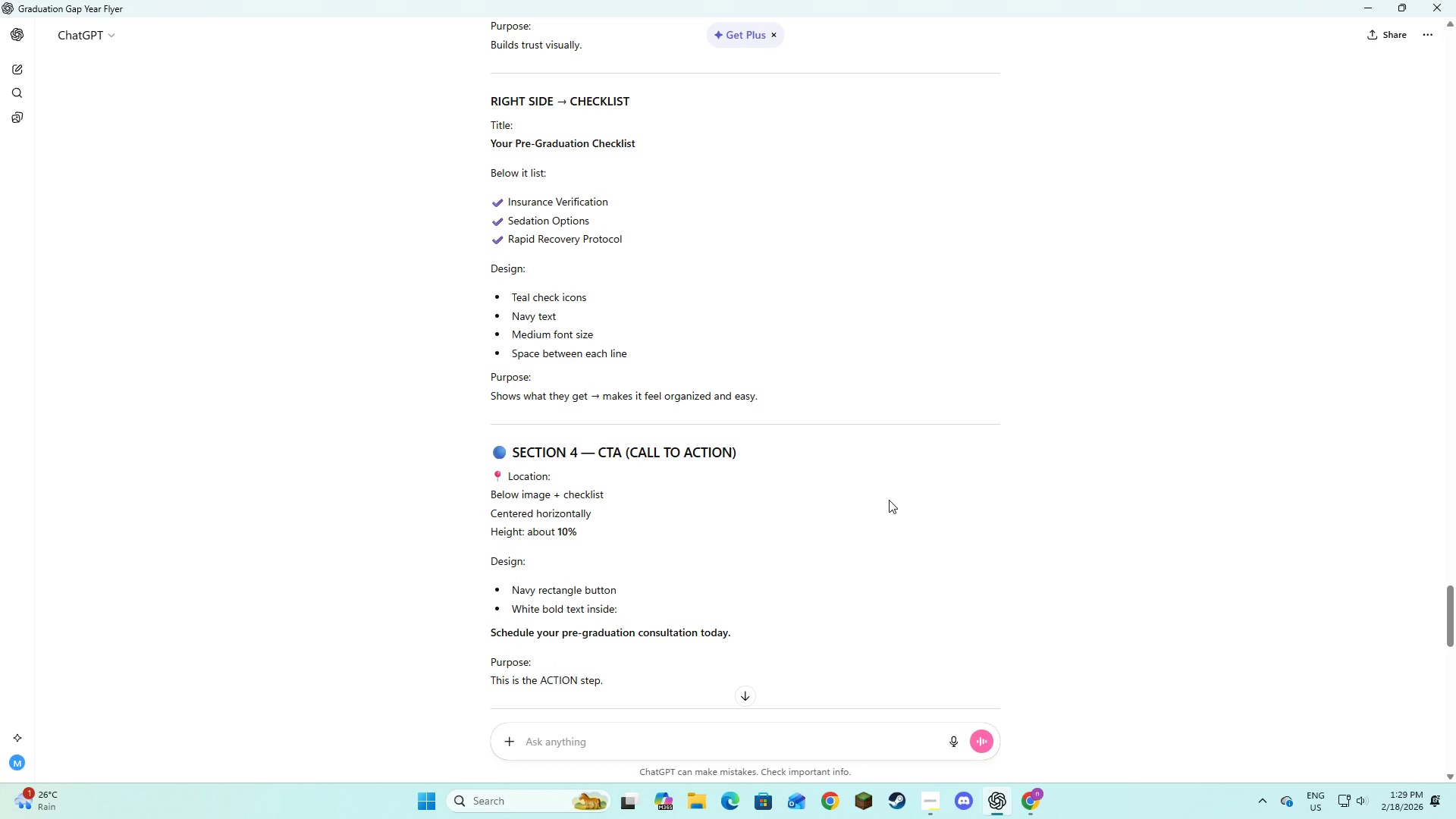 
scroll: coordinate [889, 501], scroll_direction: down, amount: 3.0
 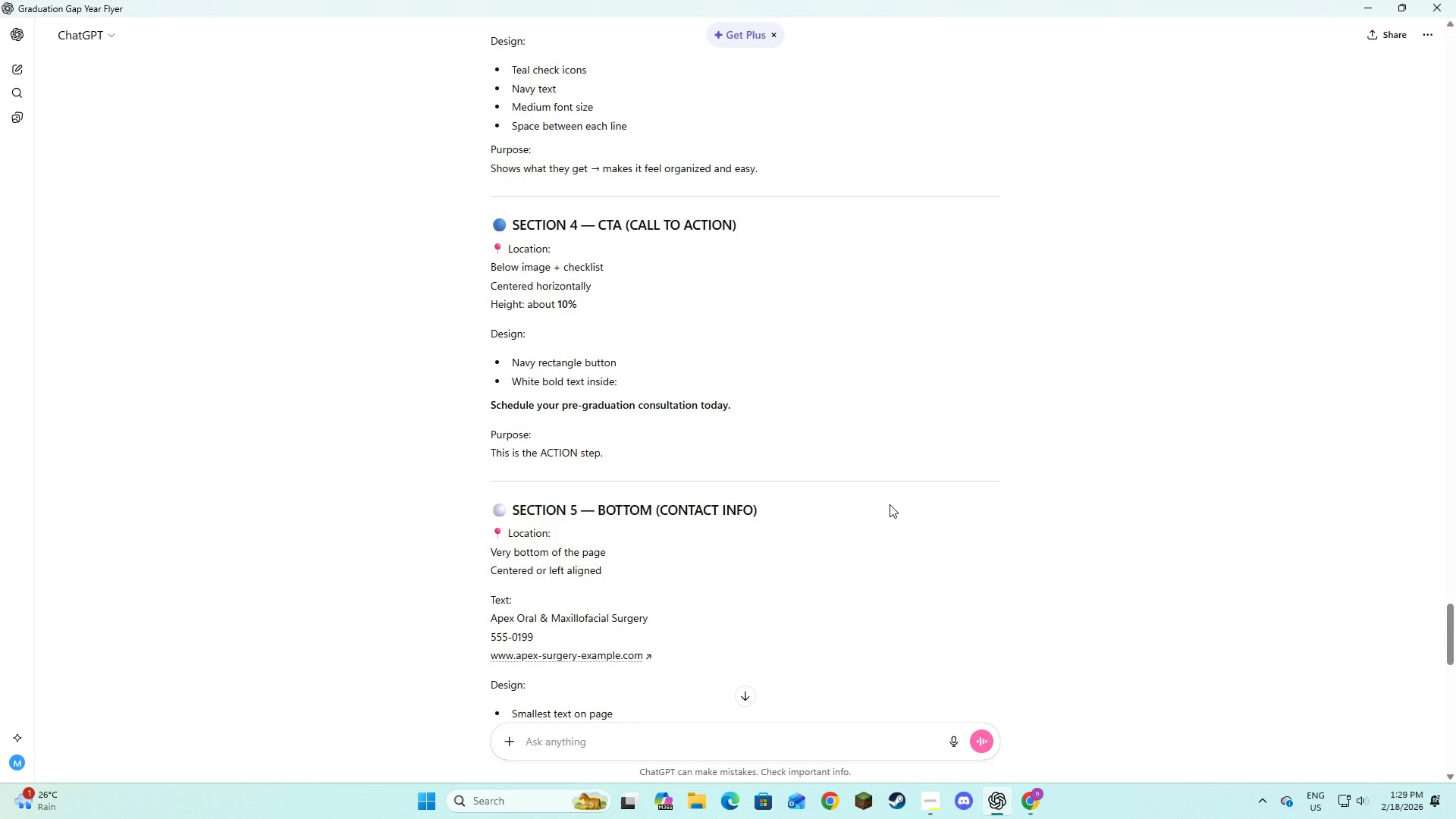 
scroll: coordinate [890, 504], scroll_direction: up, amount: 4.0
 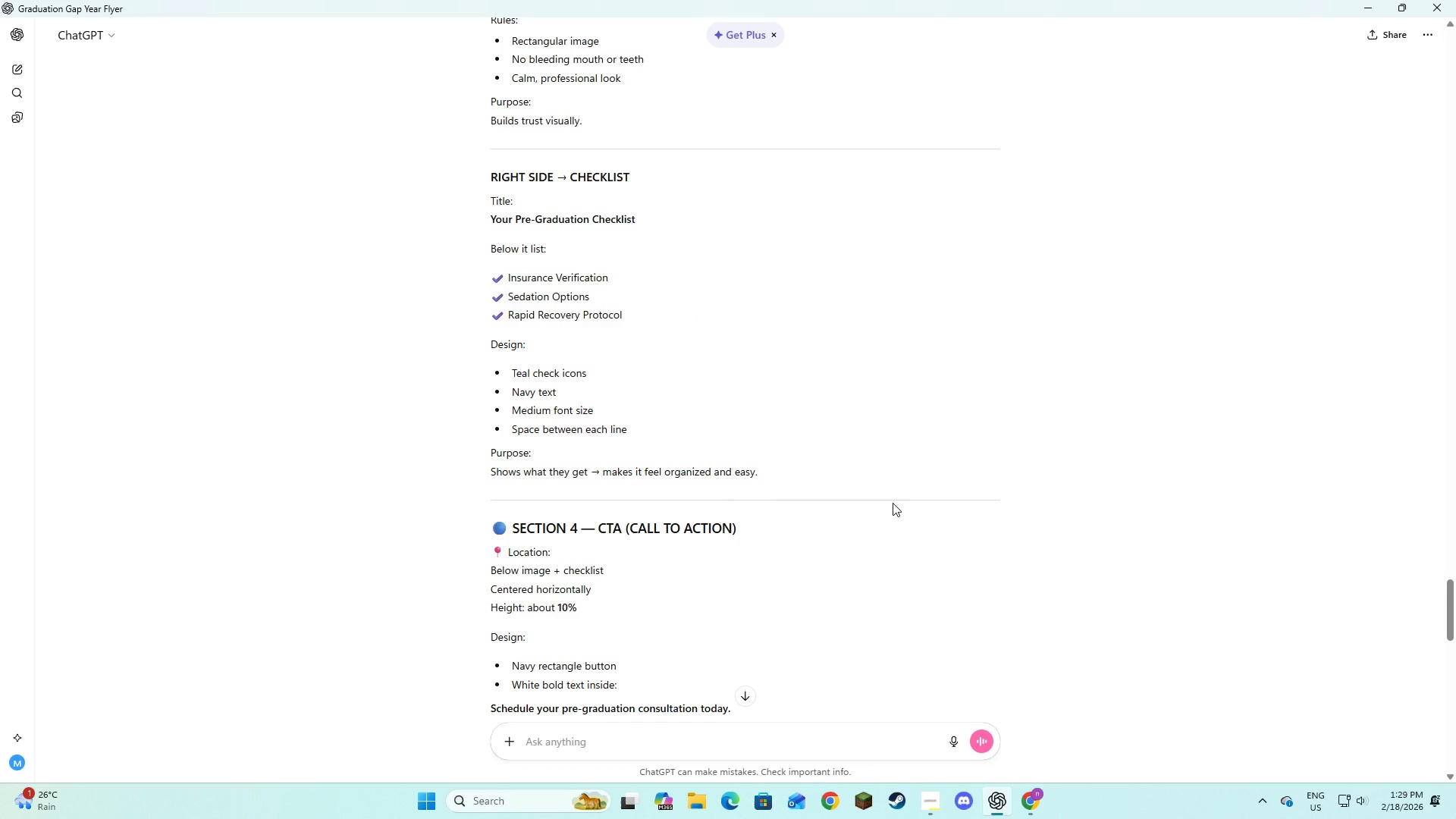 
scroll: coordinate [897, 501], scroll_direction: down, amount: 11.0
 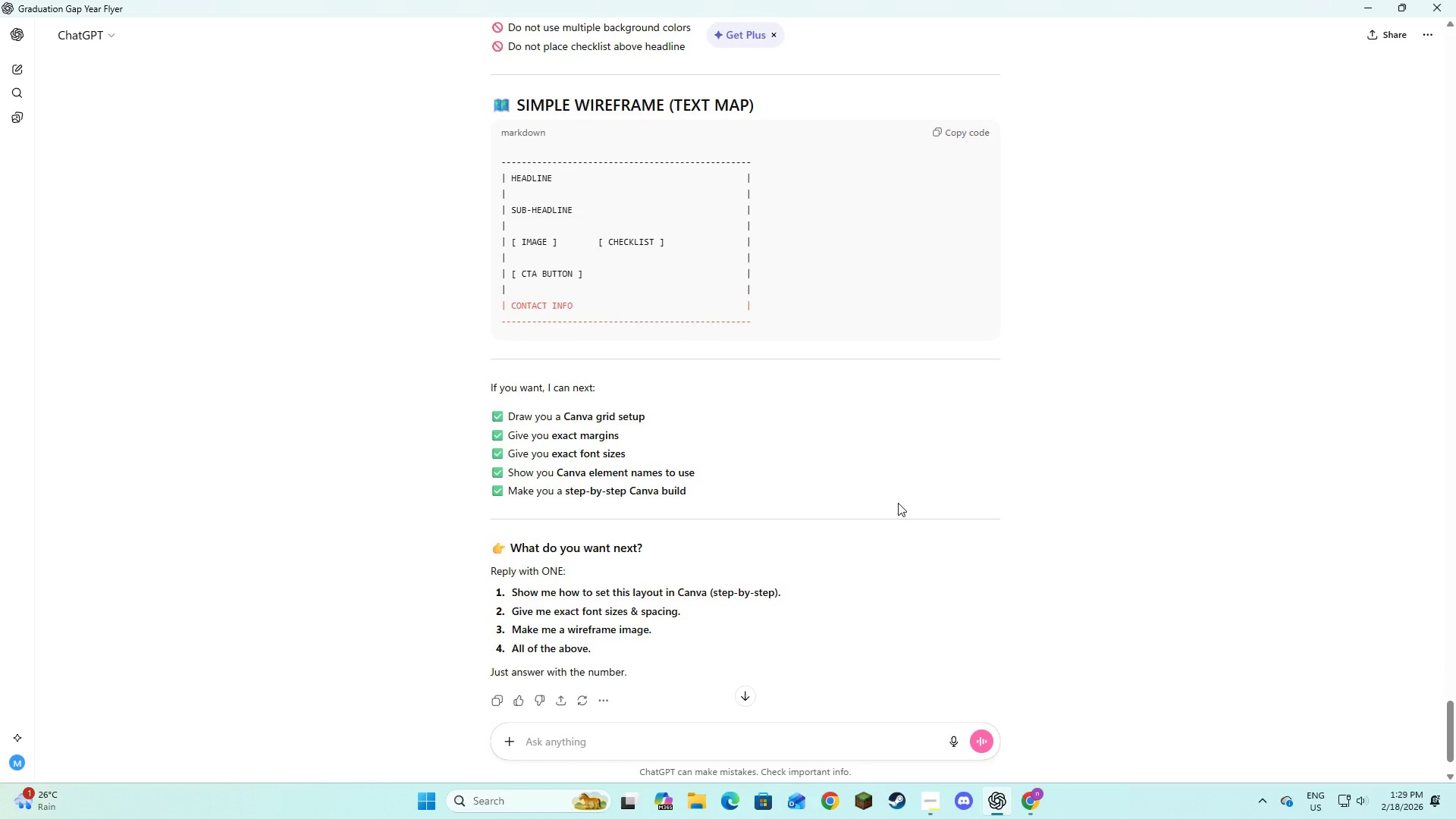 
scroll: coordinate [899, 499], scroll_direction: up, amount: 8.0
 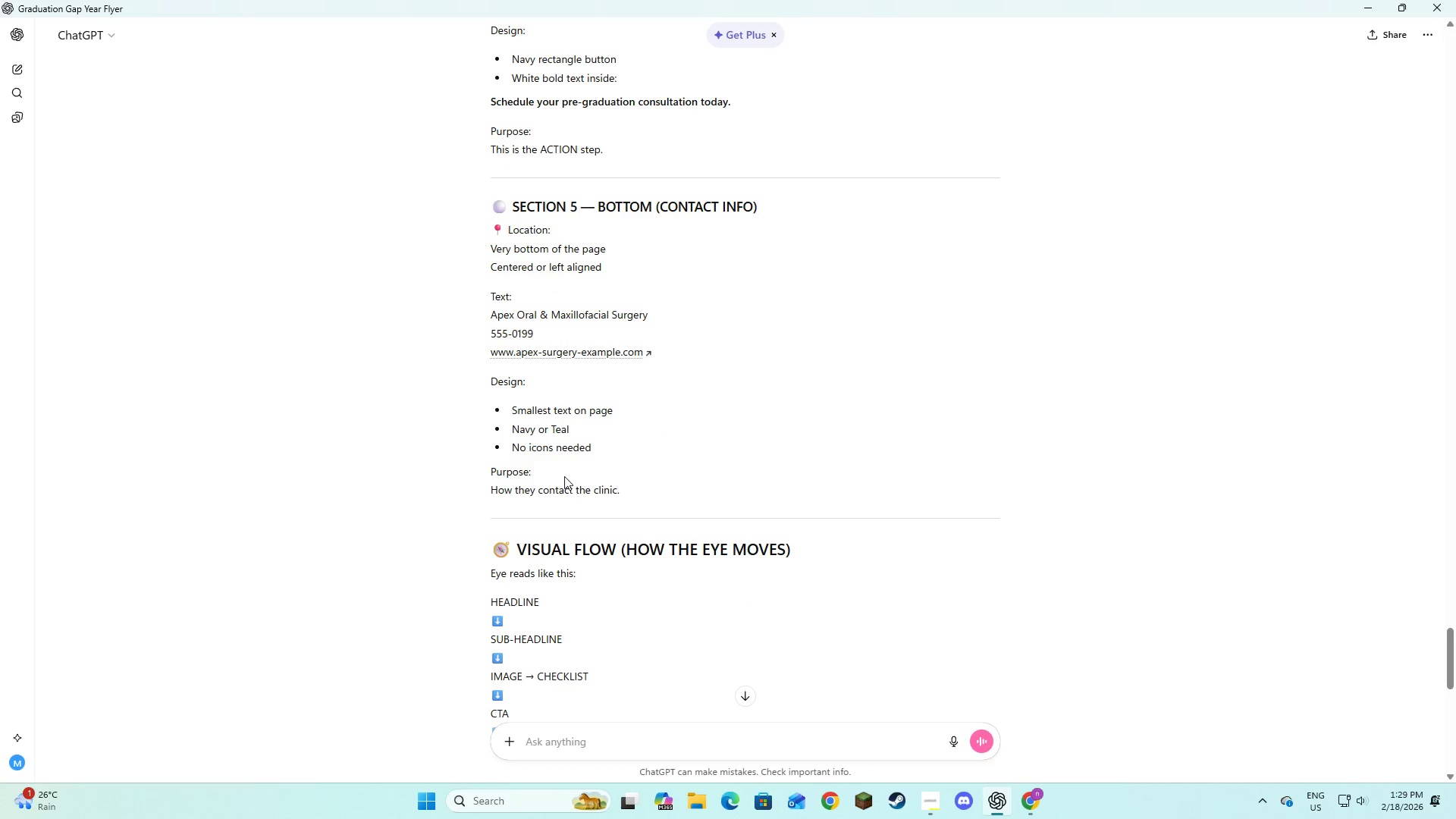 
left_click_drag(start_coordinate=[557, 409], to_coordinate=[581, 412])
 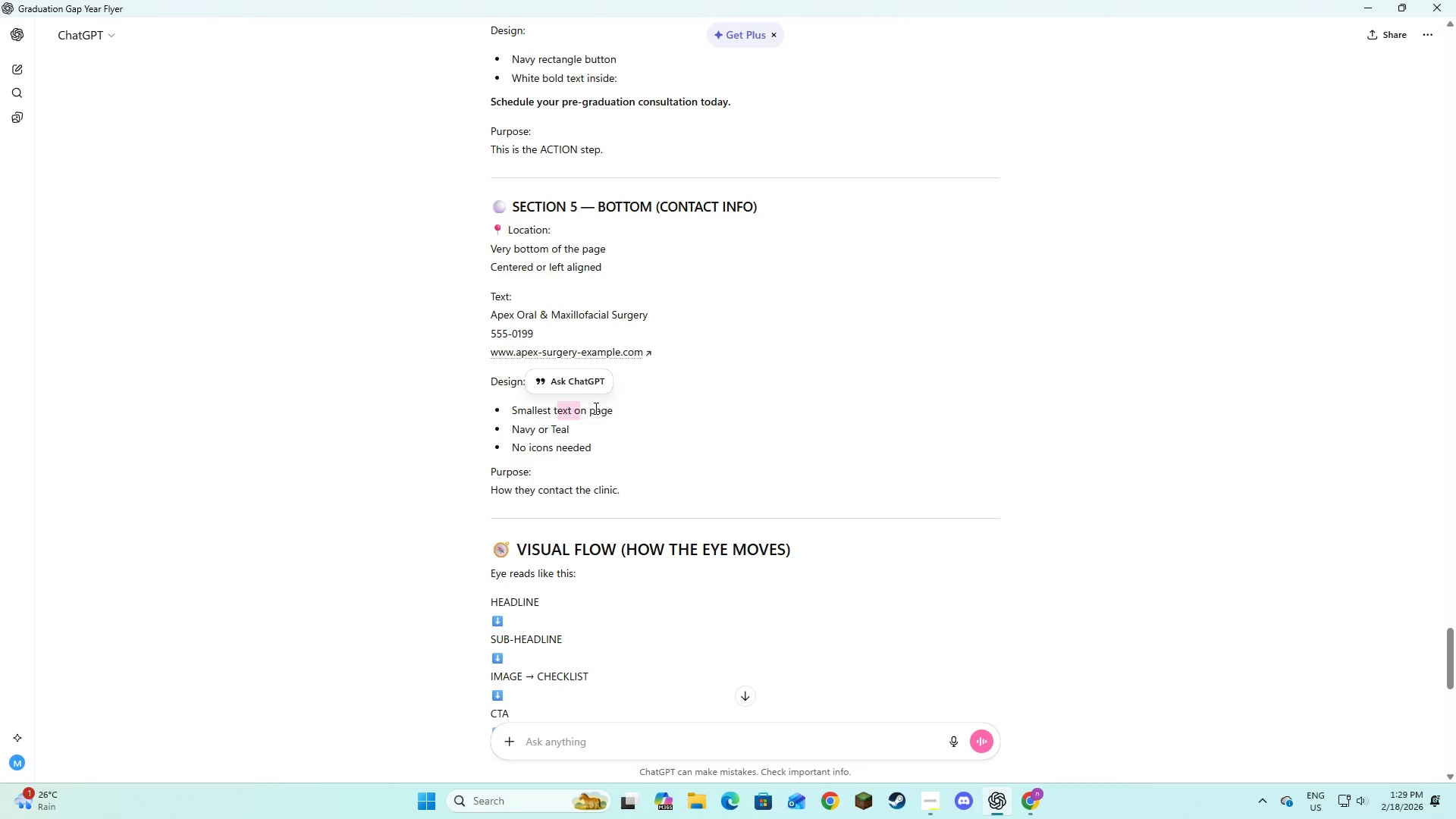 
left_click_drag(start_coordinate=[595, 408], to_coordinate=[603, 410])
 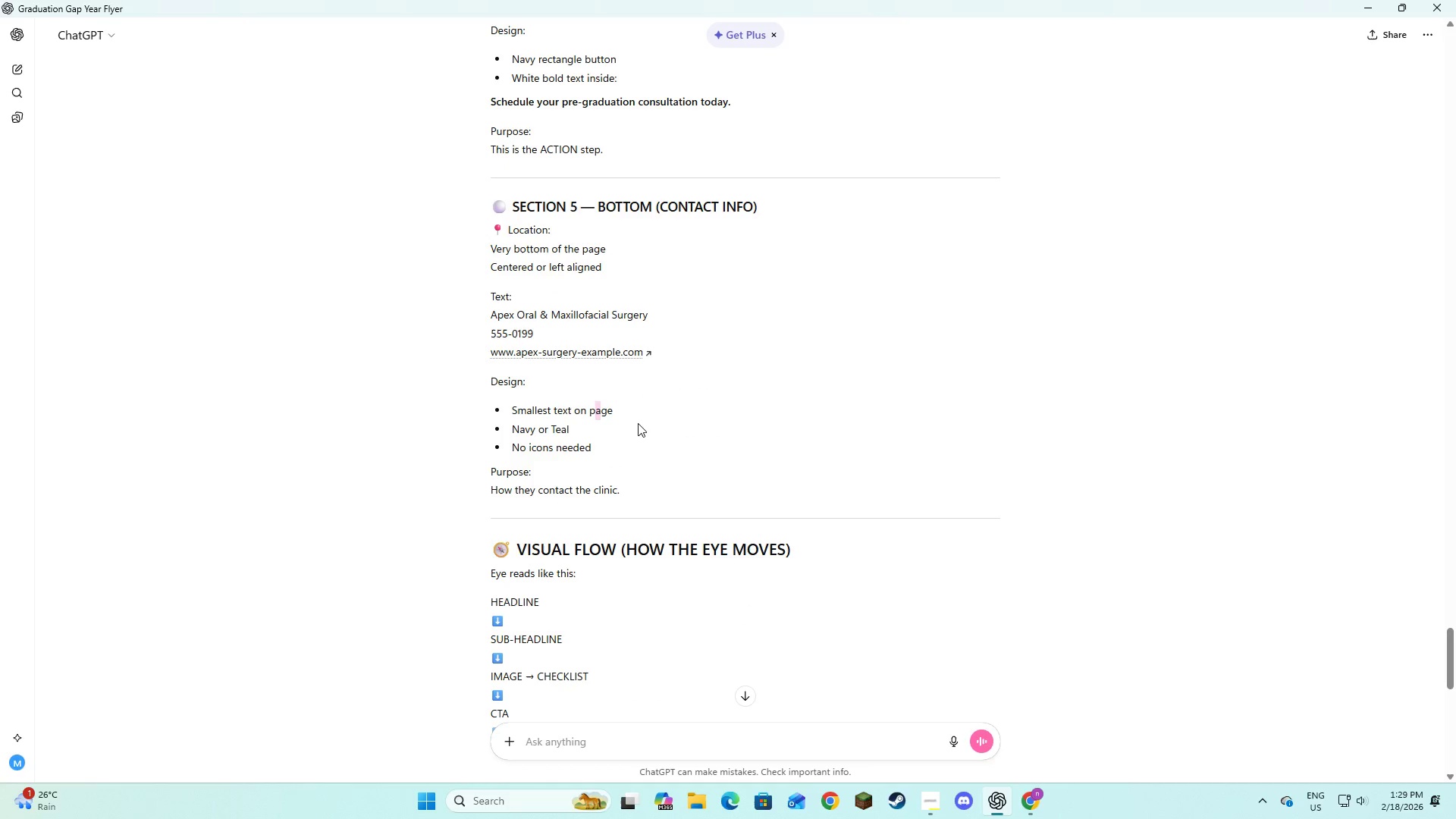 
left_click([638, 423])
 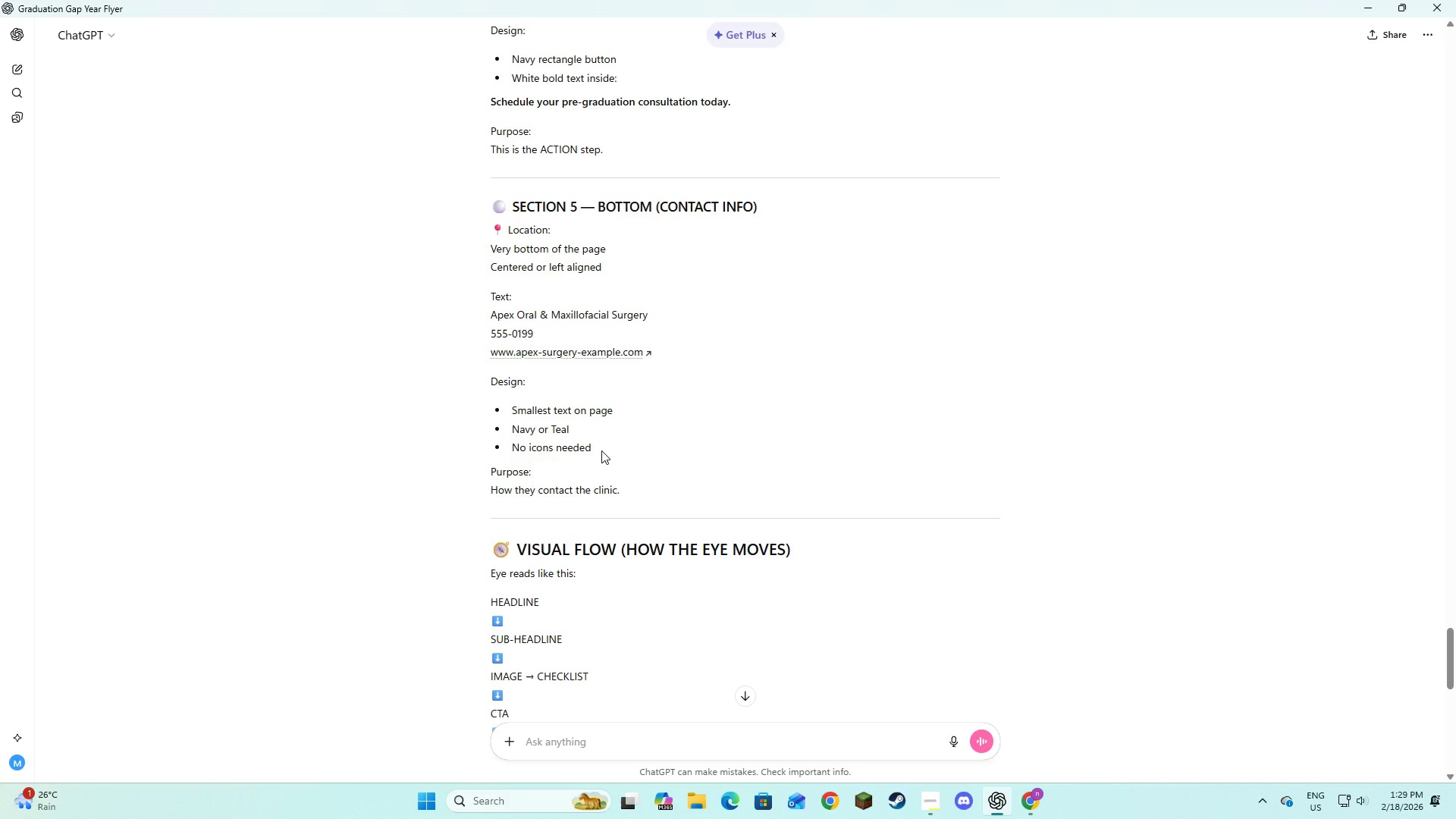 
left_click_drag(start_coordinate=[601, 450], to_coordinate=[519, 415])
 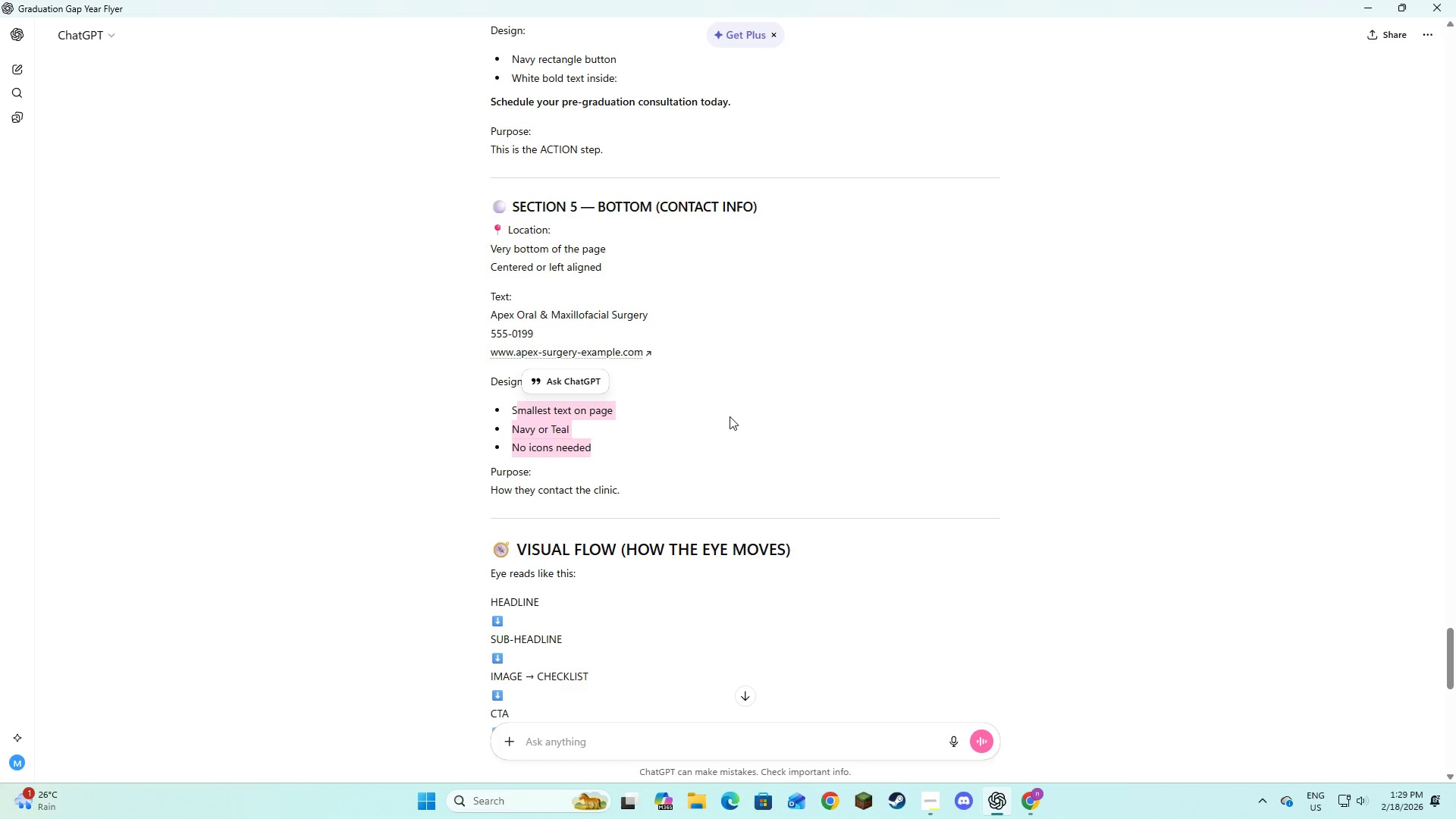 
double_click([696, 448])
 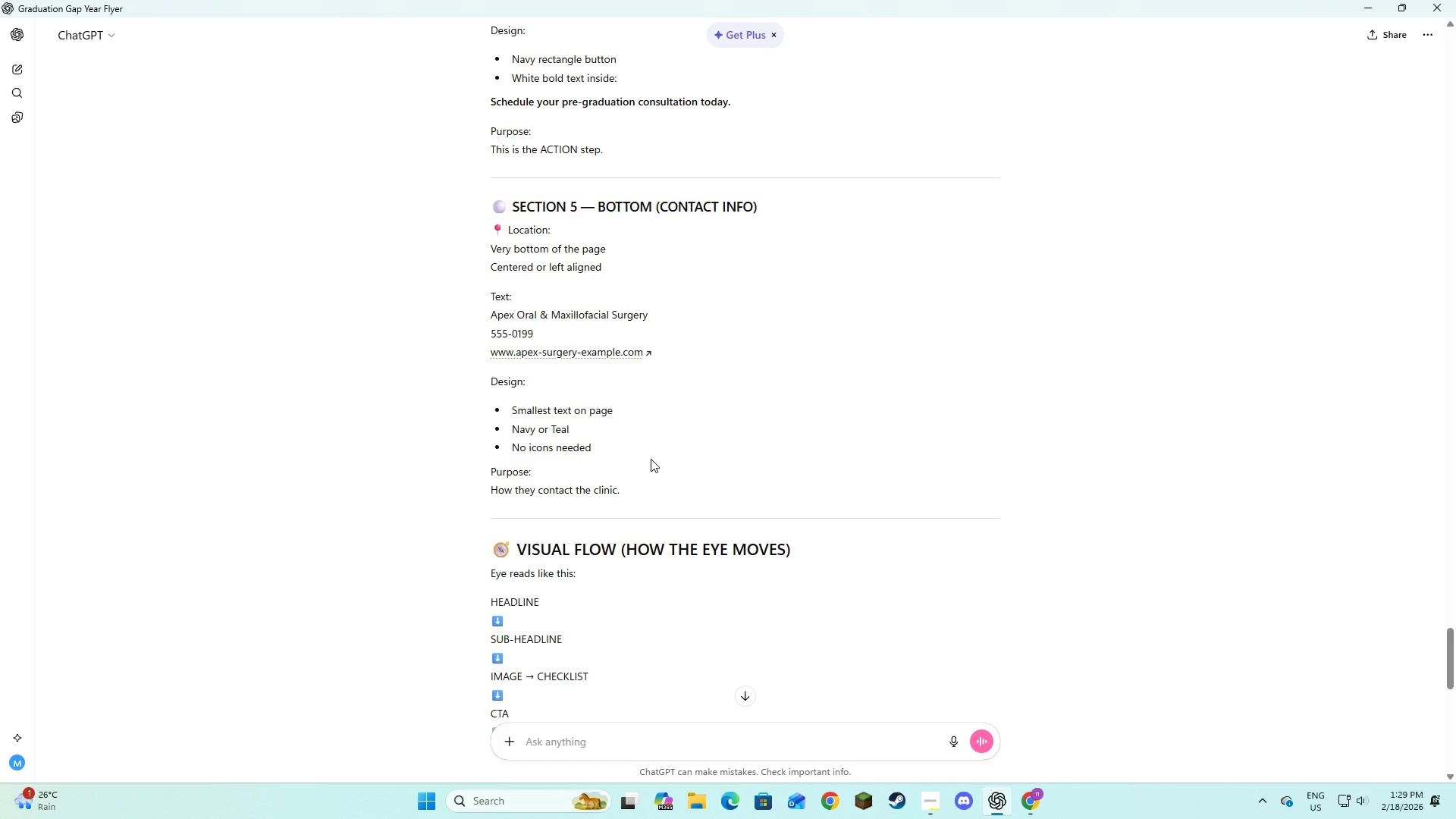 
double_click([651, 459])
 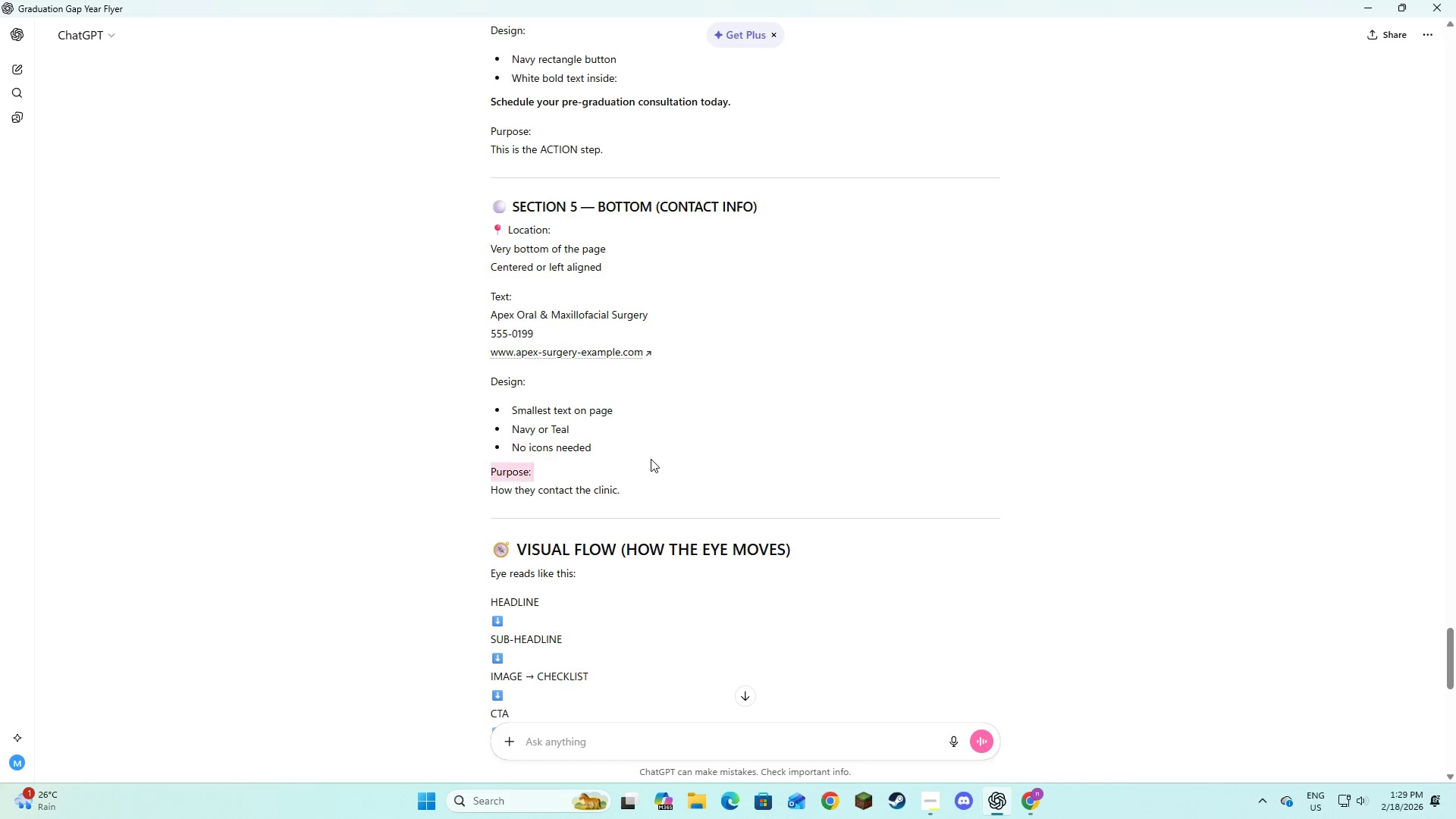 
triple_click([651, 459])
 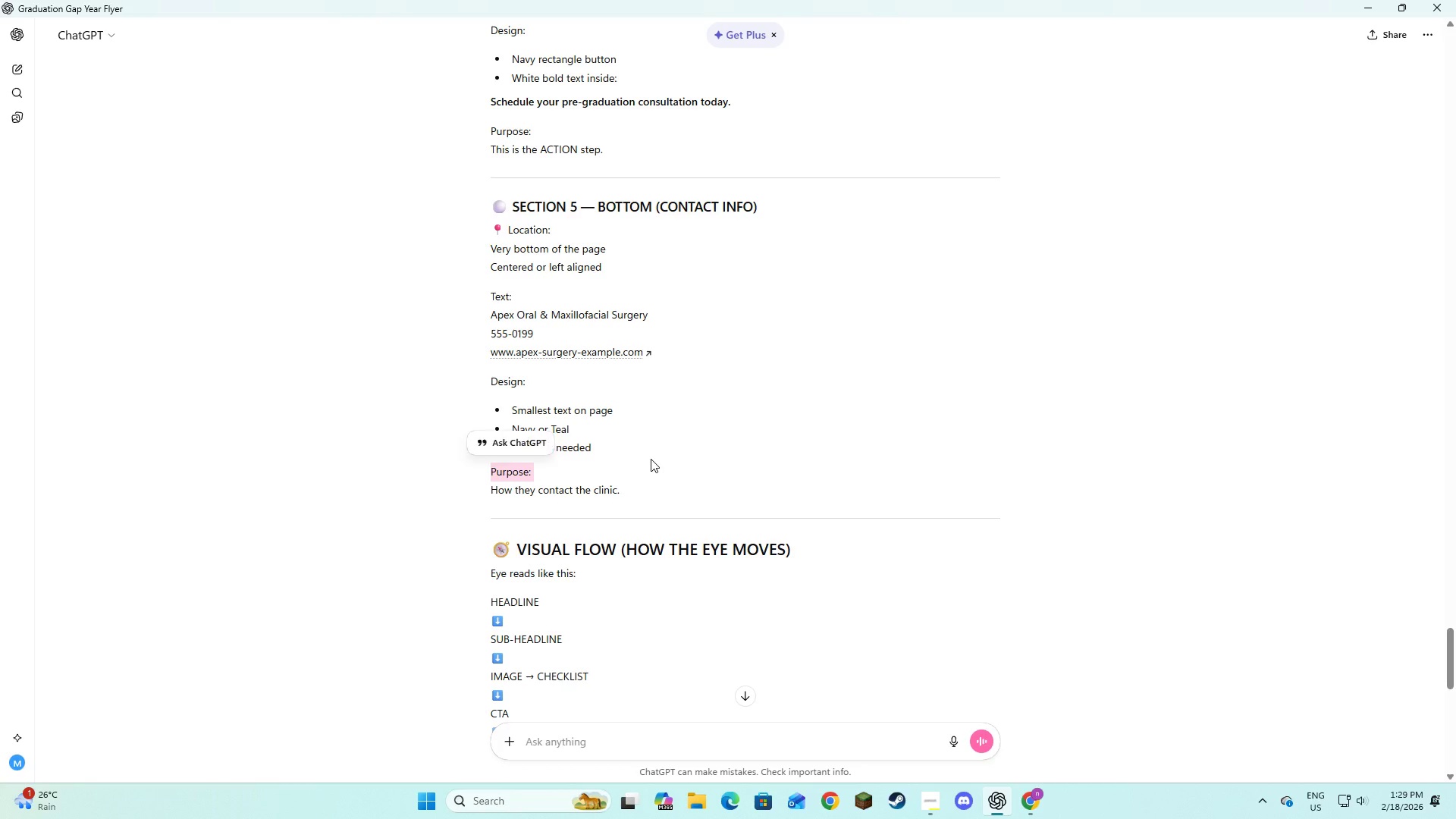 
triple_click([651, 459])
 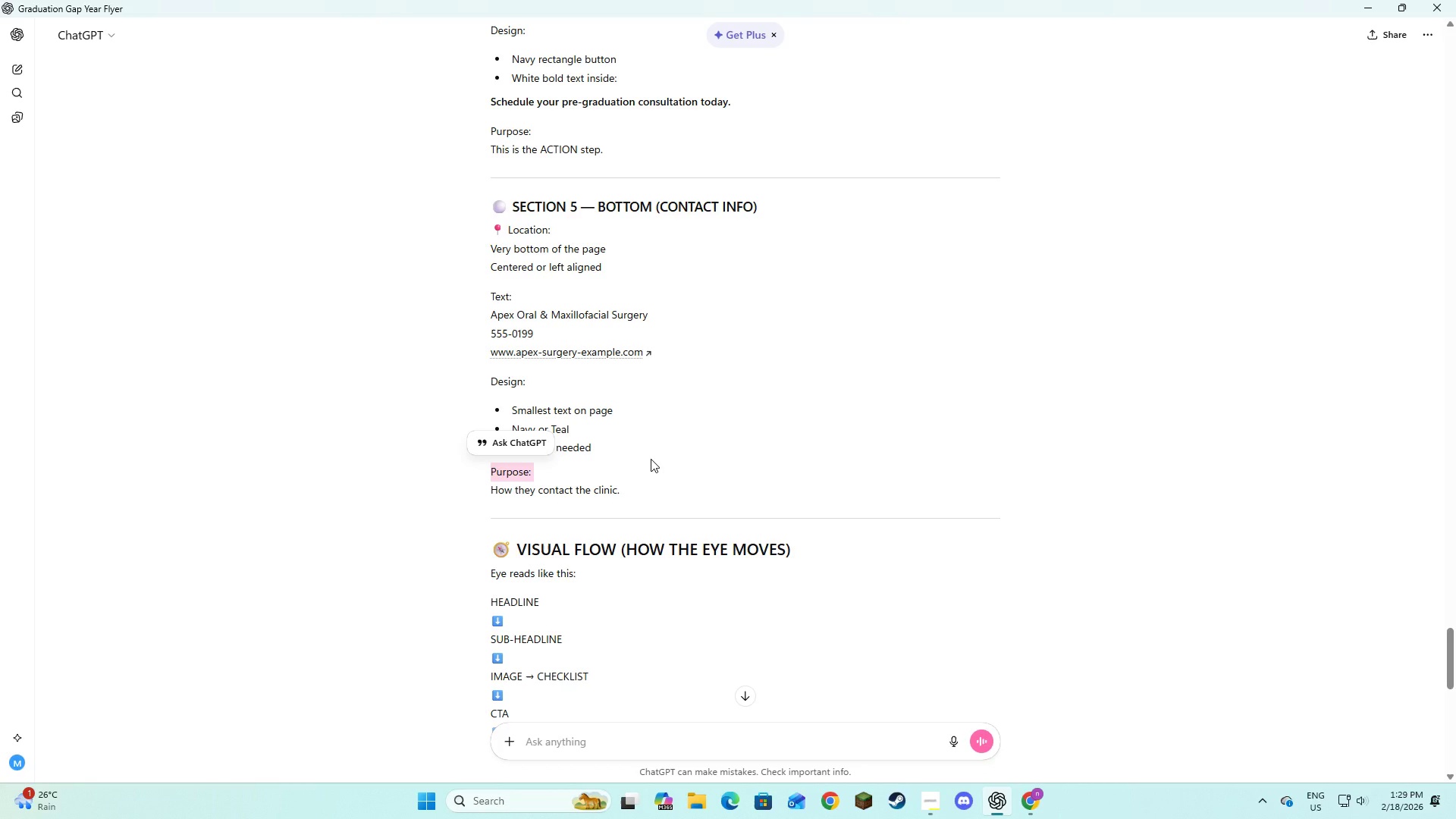 
triple_click([651, 459])
 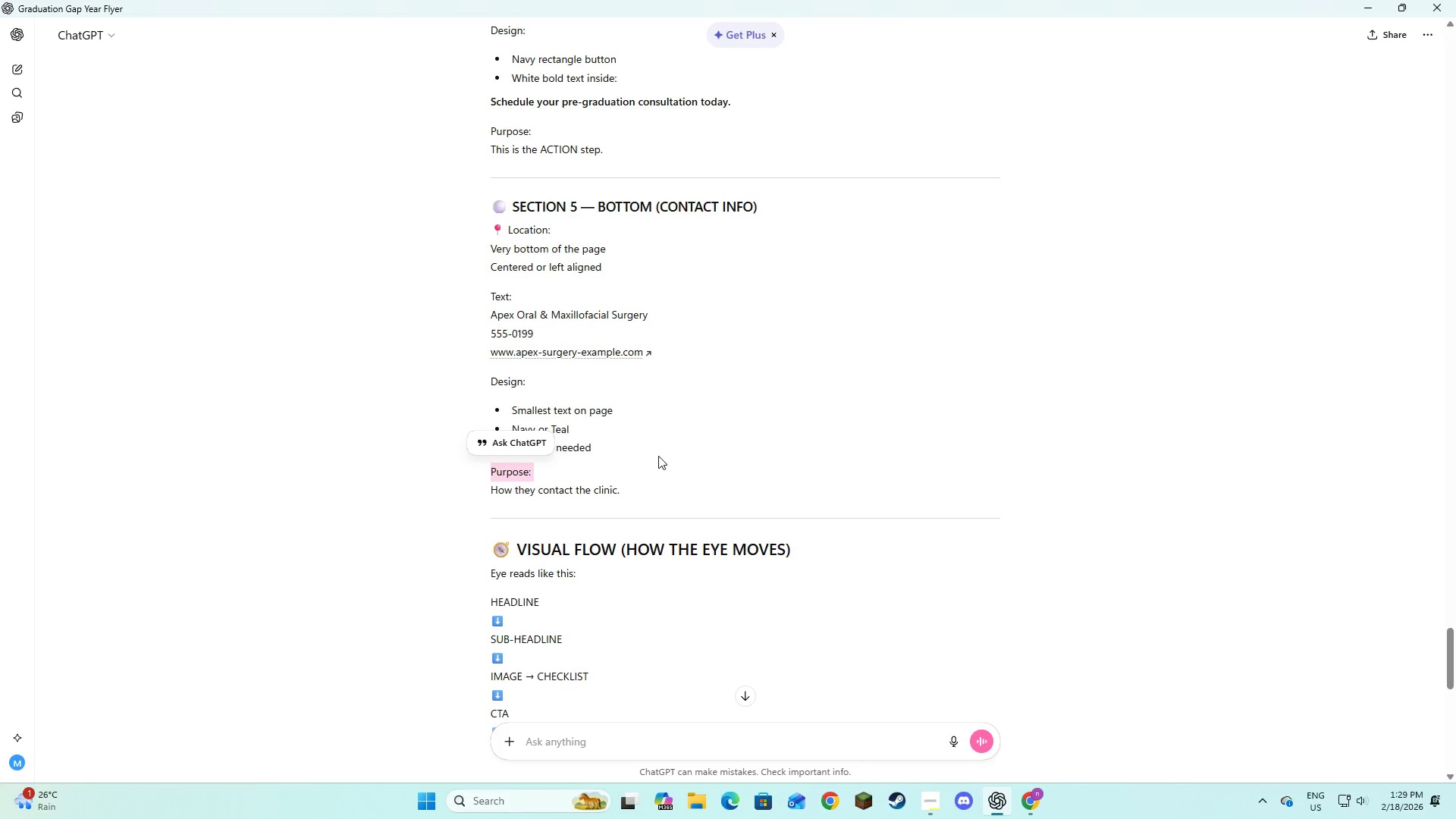 
scroll: coordinate [673, 458], scroll_direction: up, amount: 3.0
 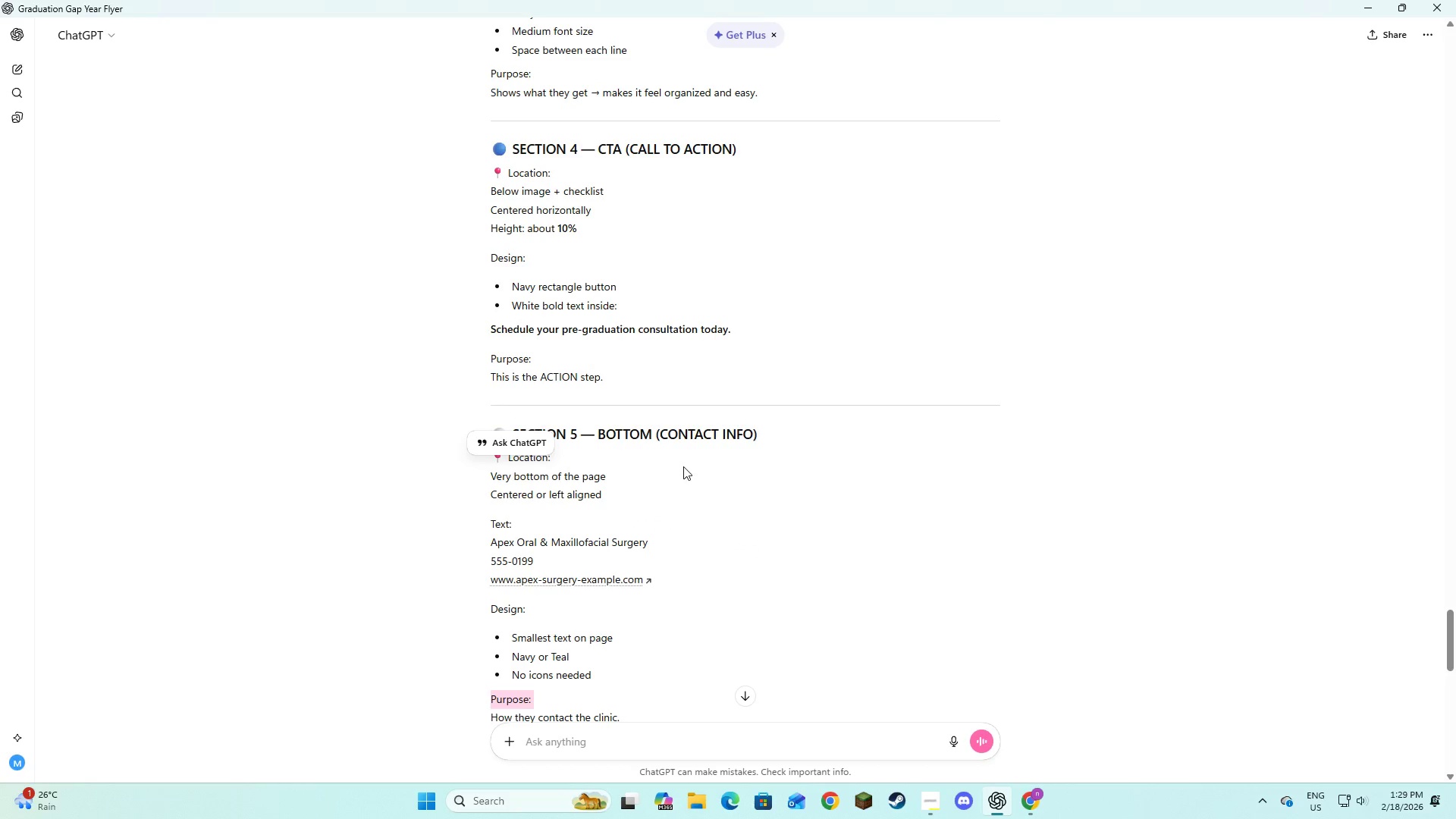 
left_click([694, 492])
 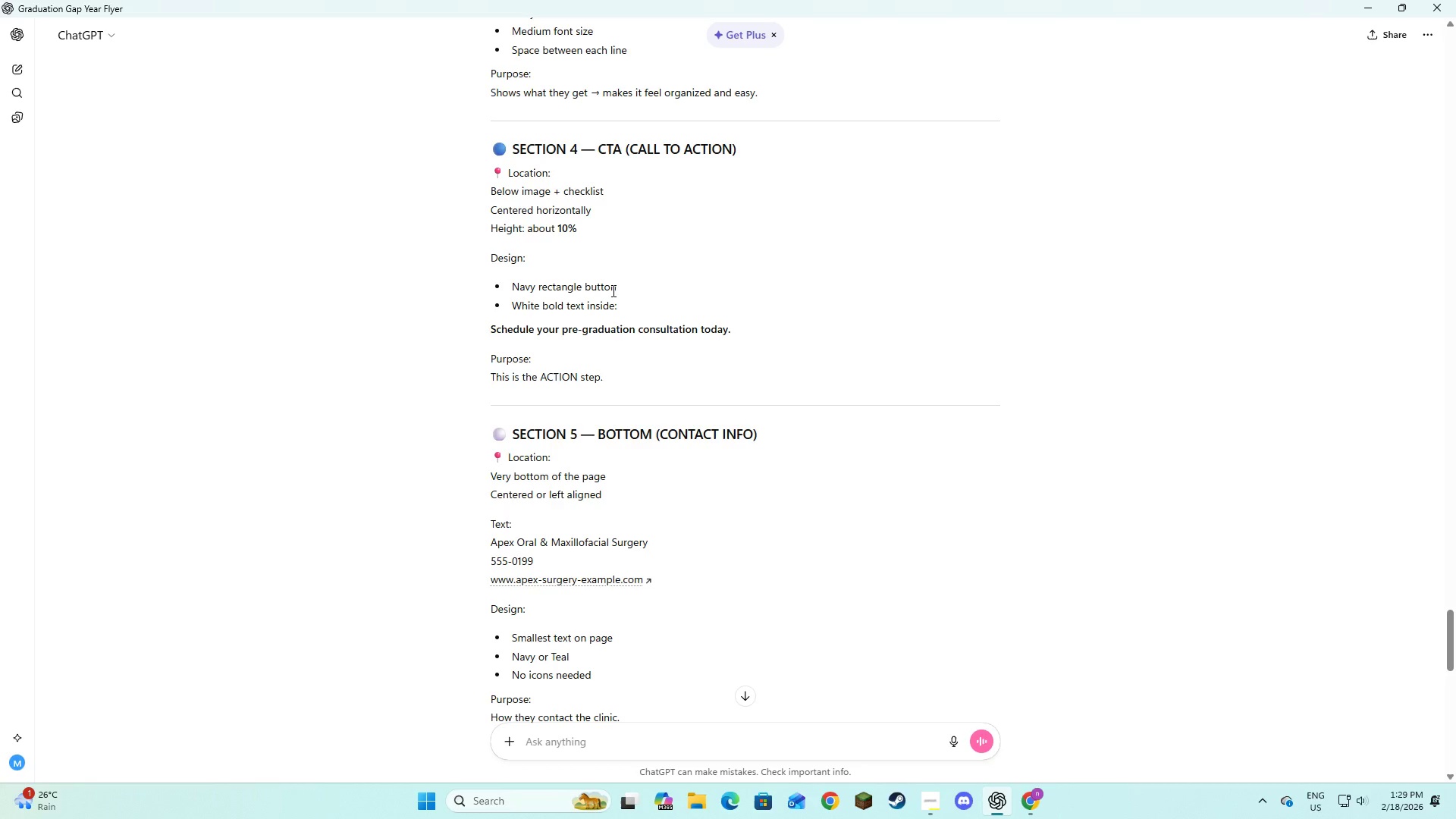 
key(Alt+AltLeft)
 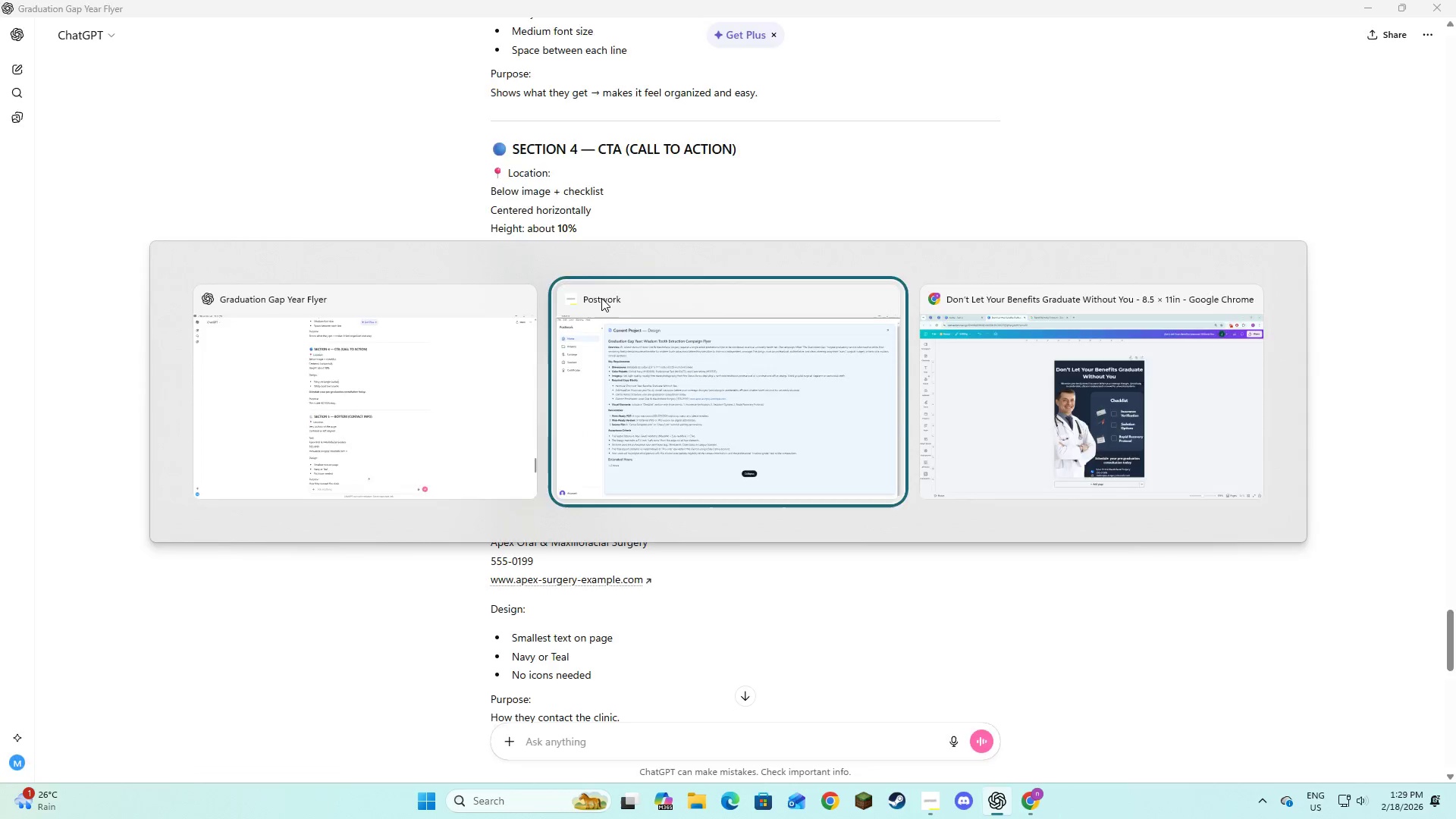 
key(Alt+Tab)